 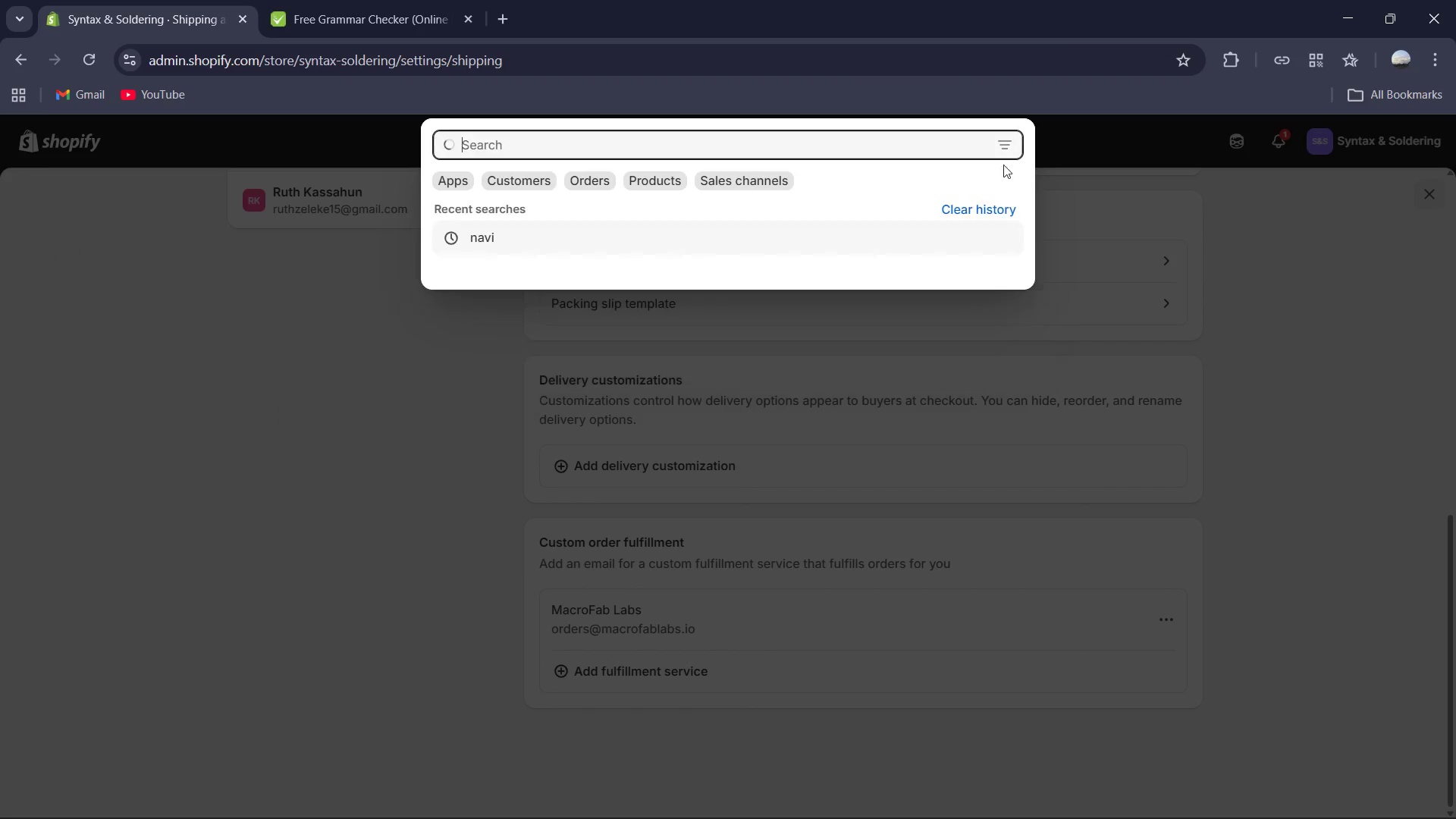 
left_click([1243, 303])
 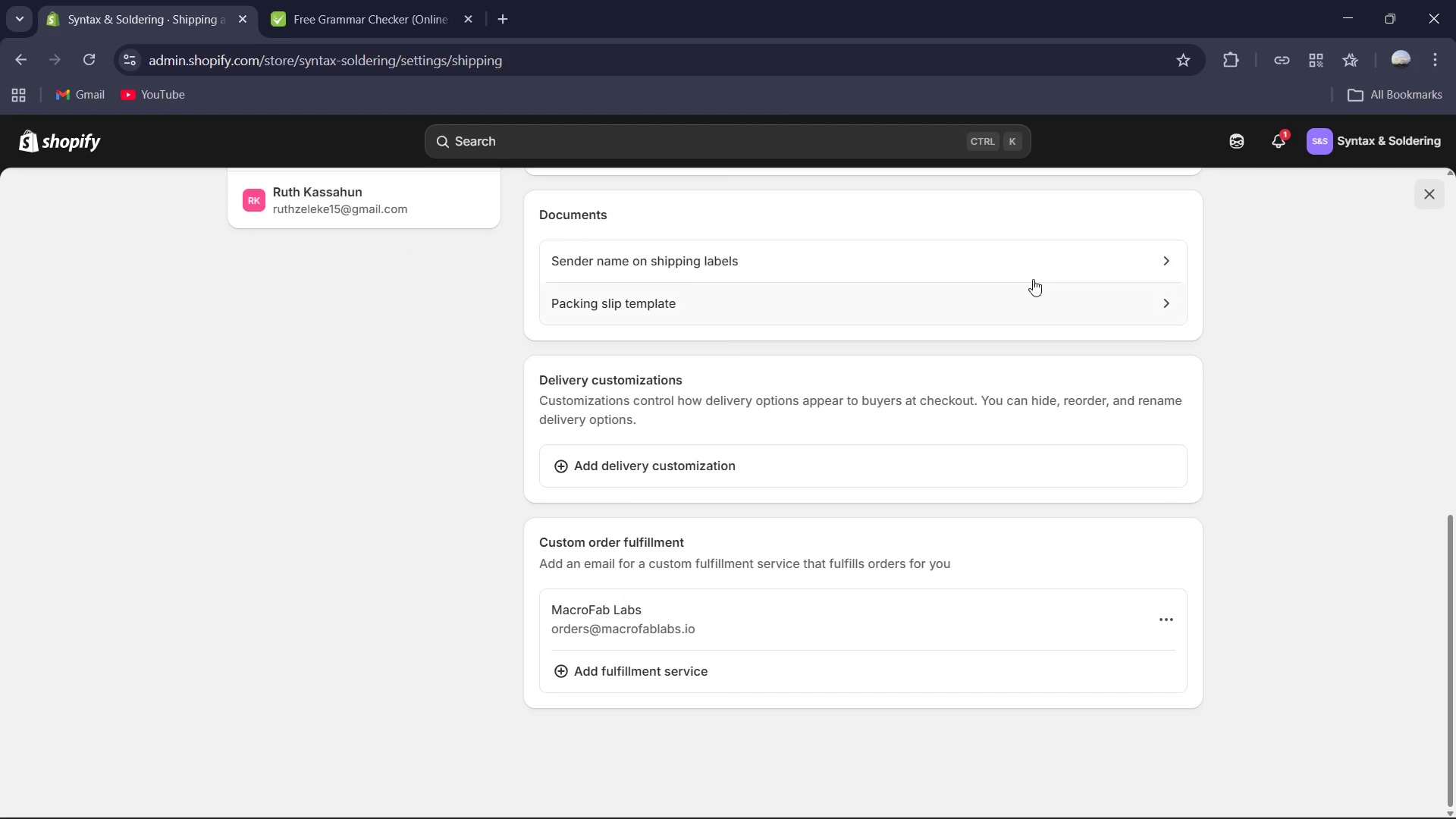 
scroll: coordinate [287, 180], scroll_direction: up, amount: 15.0
 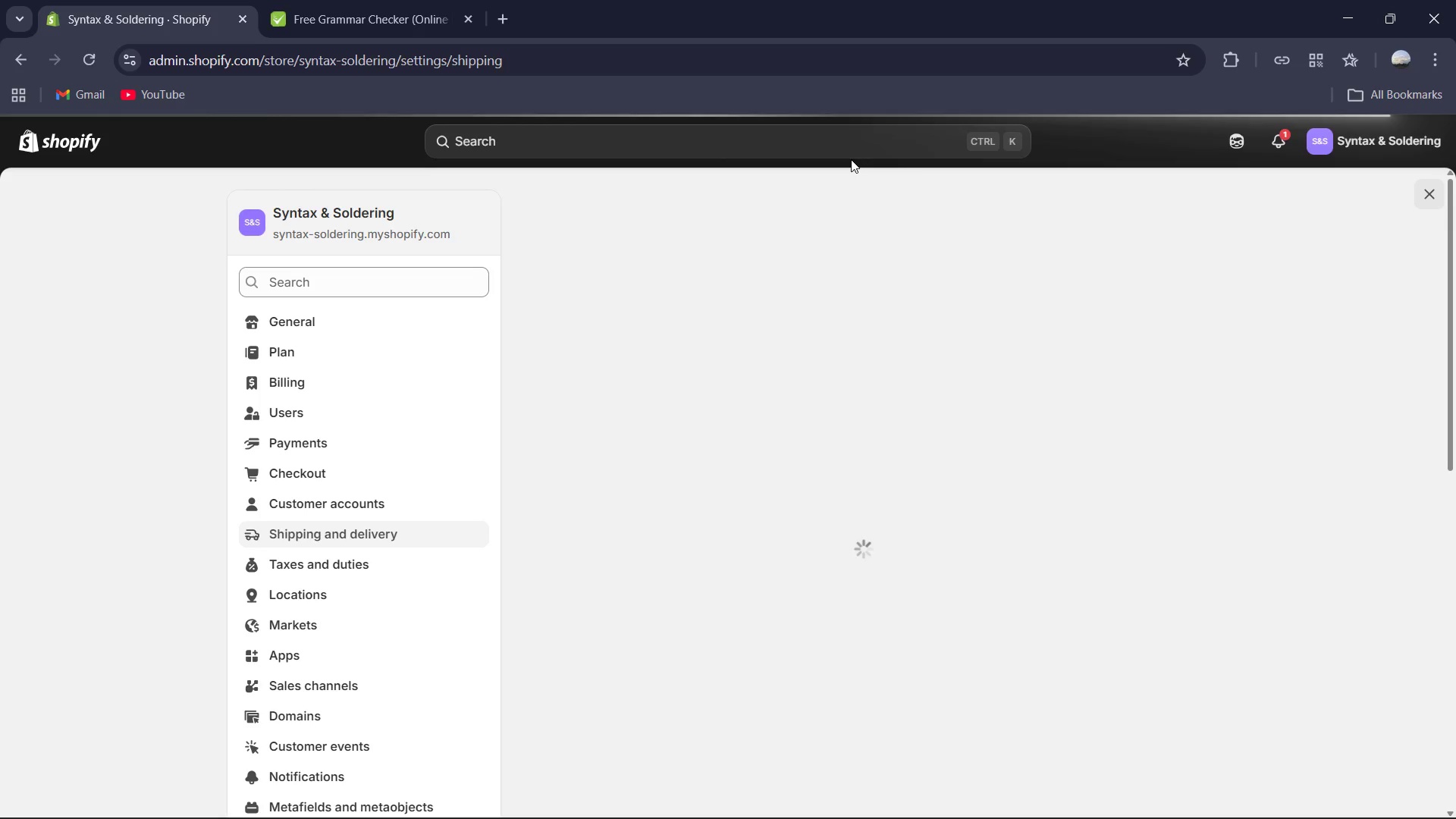 
wait(17.06)
 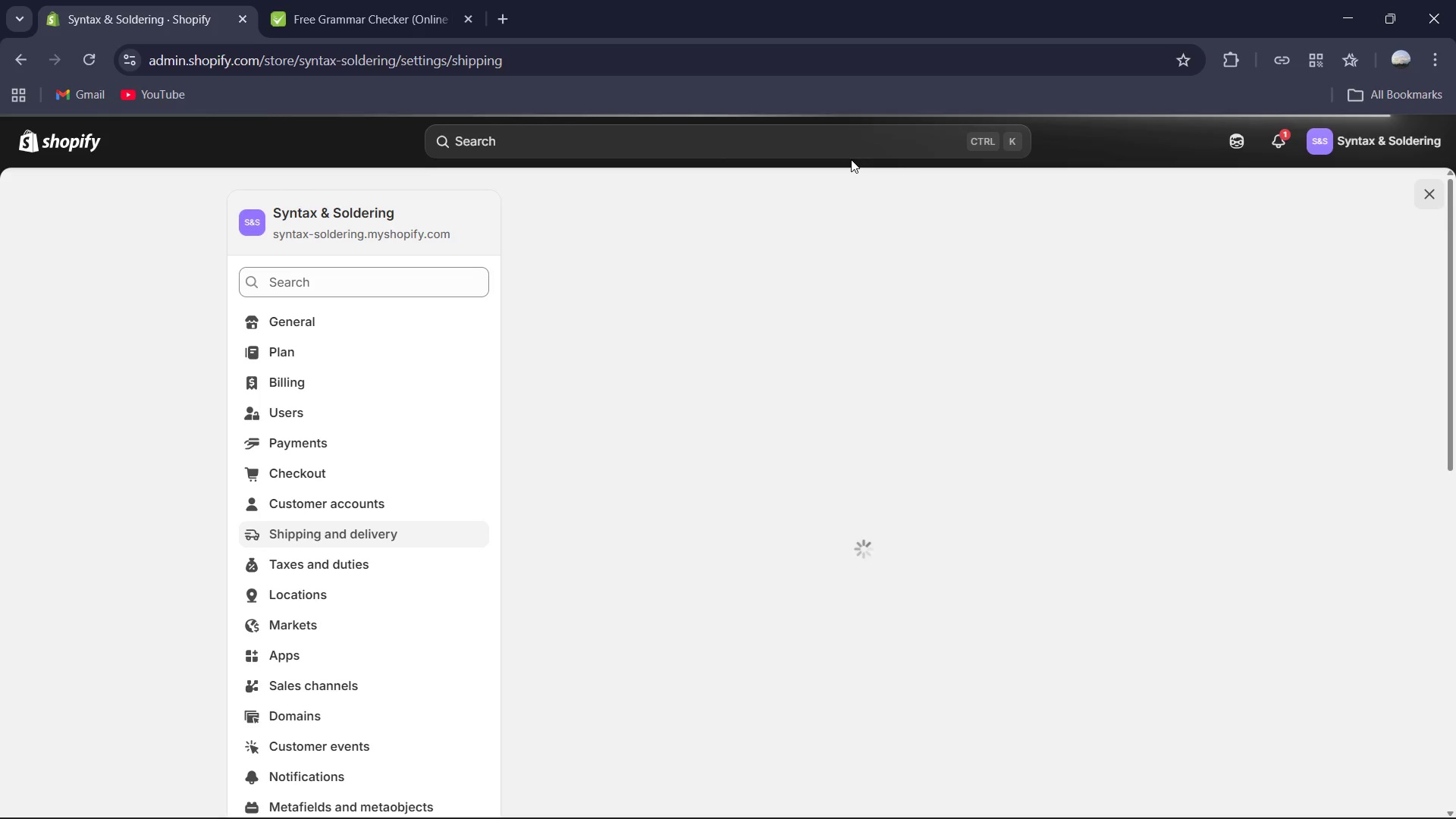 
left_click([1307, 792])
 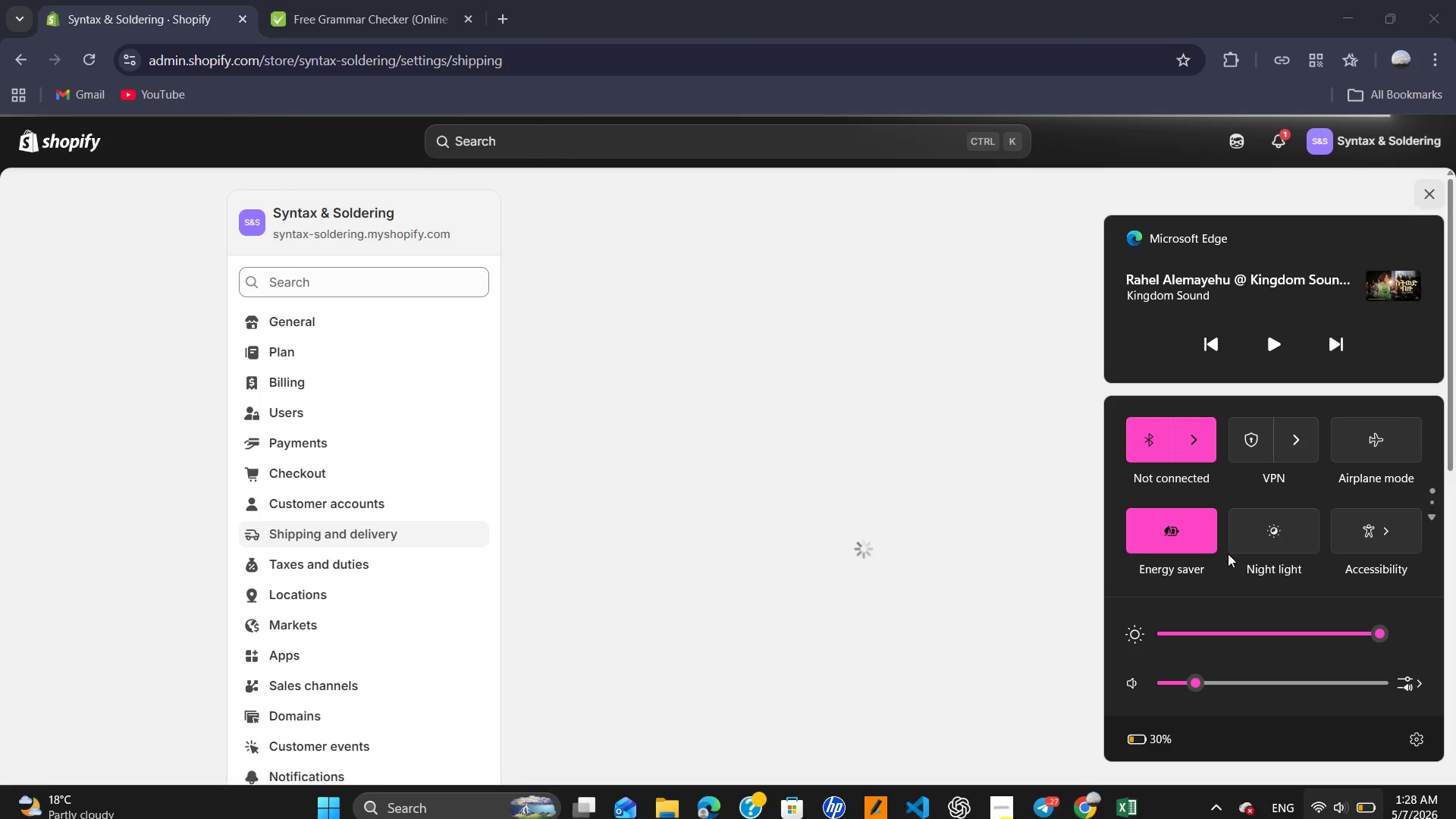 
scroll: coordinate [1217, 526], scroll_direction: down, amount: 3.0
 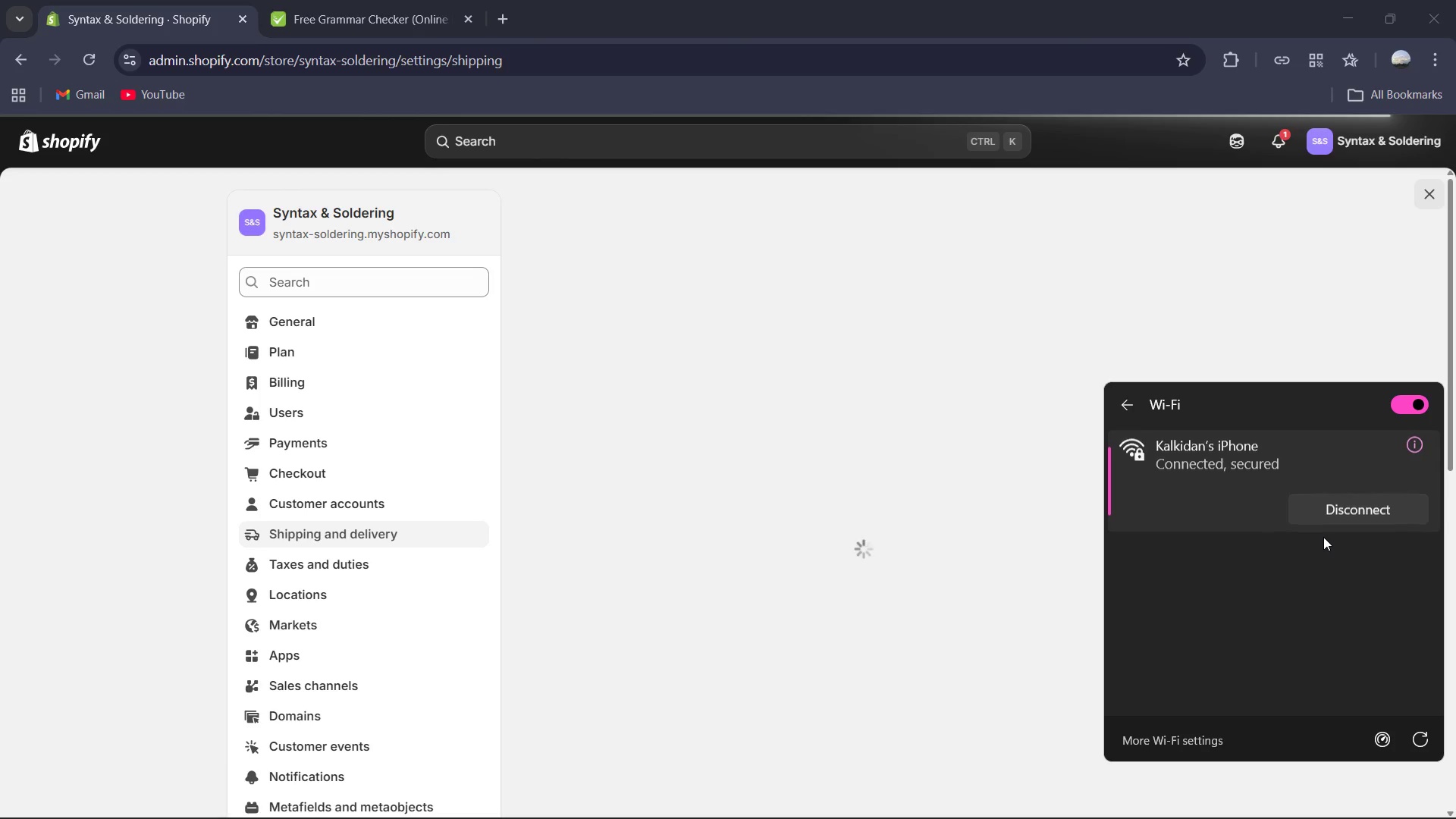 
left_click([1355, 563])
 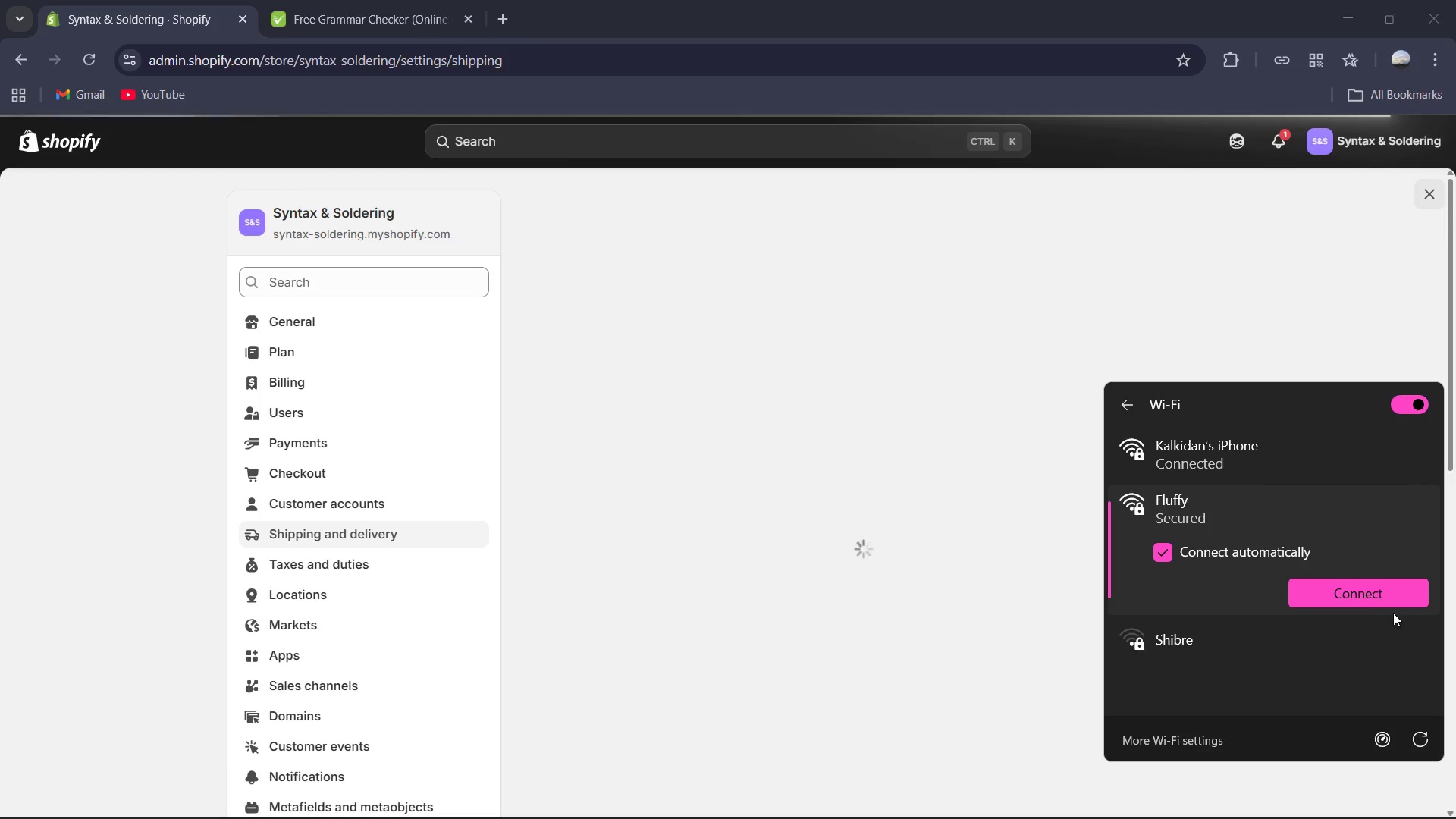 
left_click([1392, 595])
 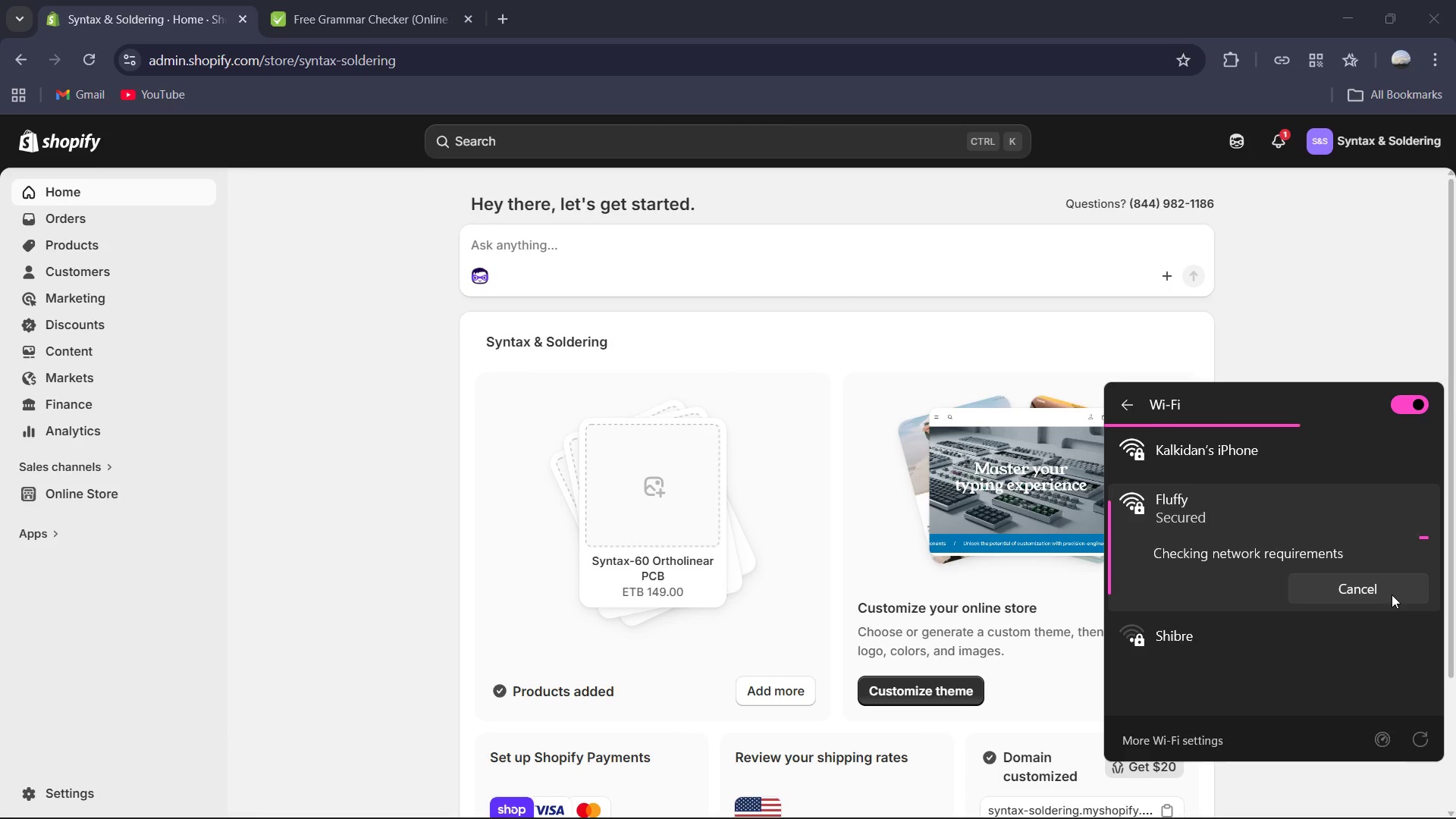 
wait(9.08)
 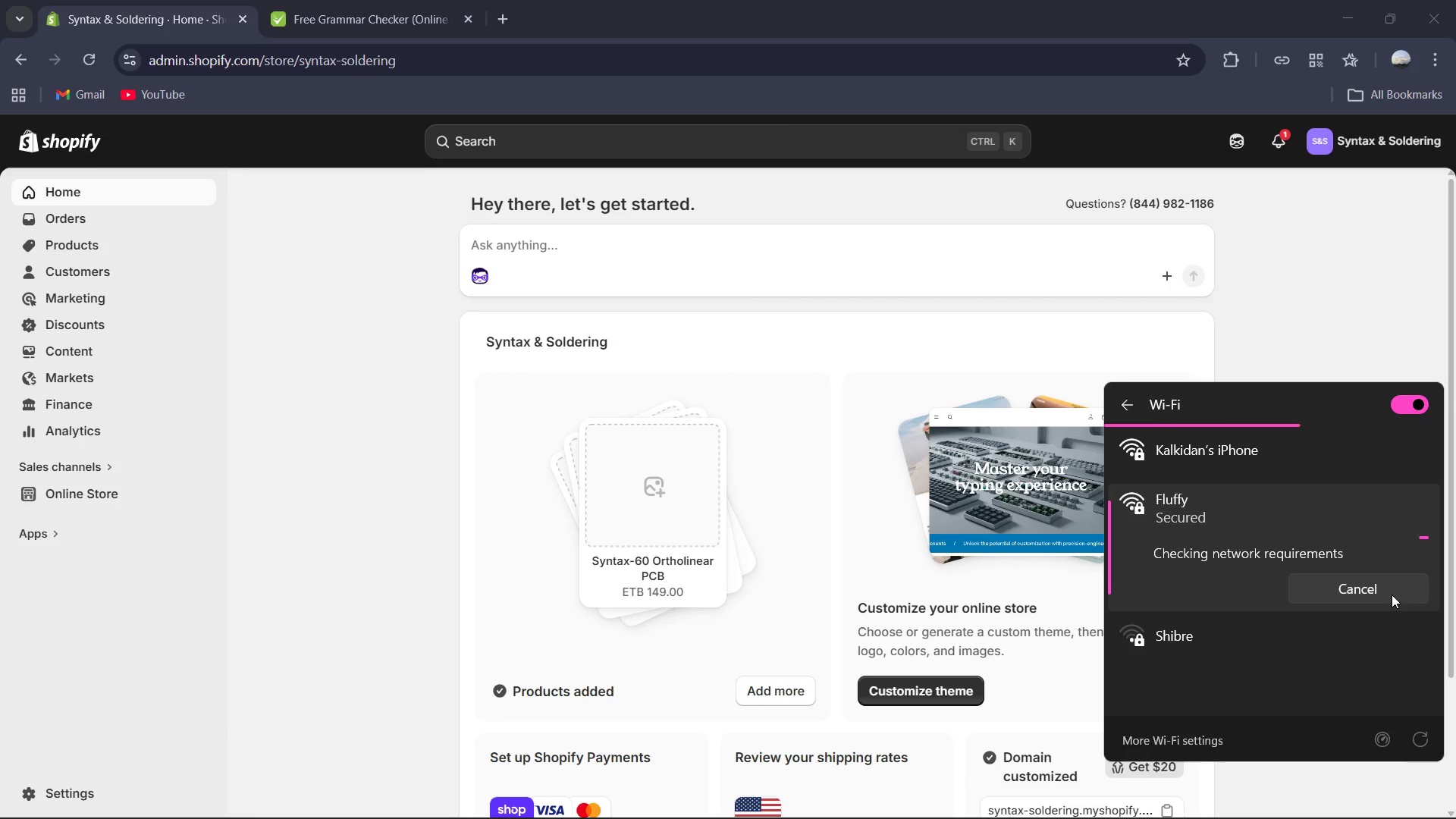 
left_click([1332, 315])